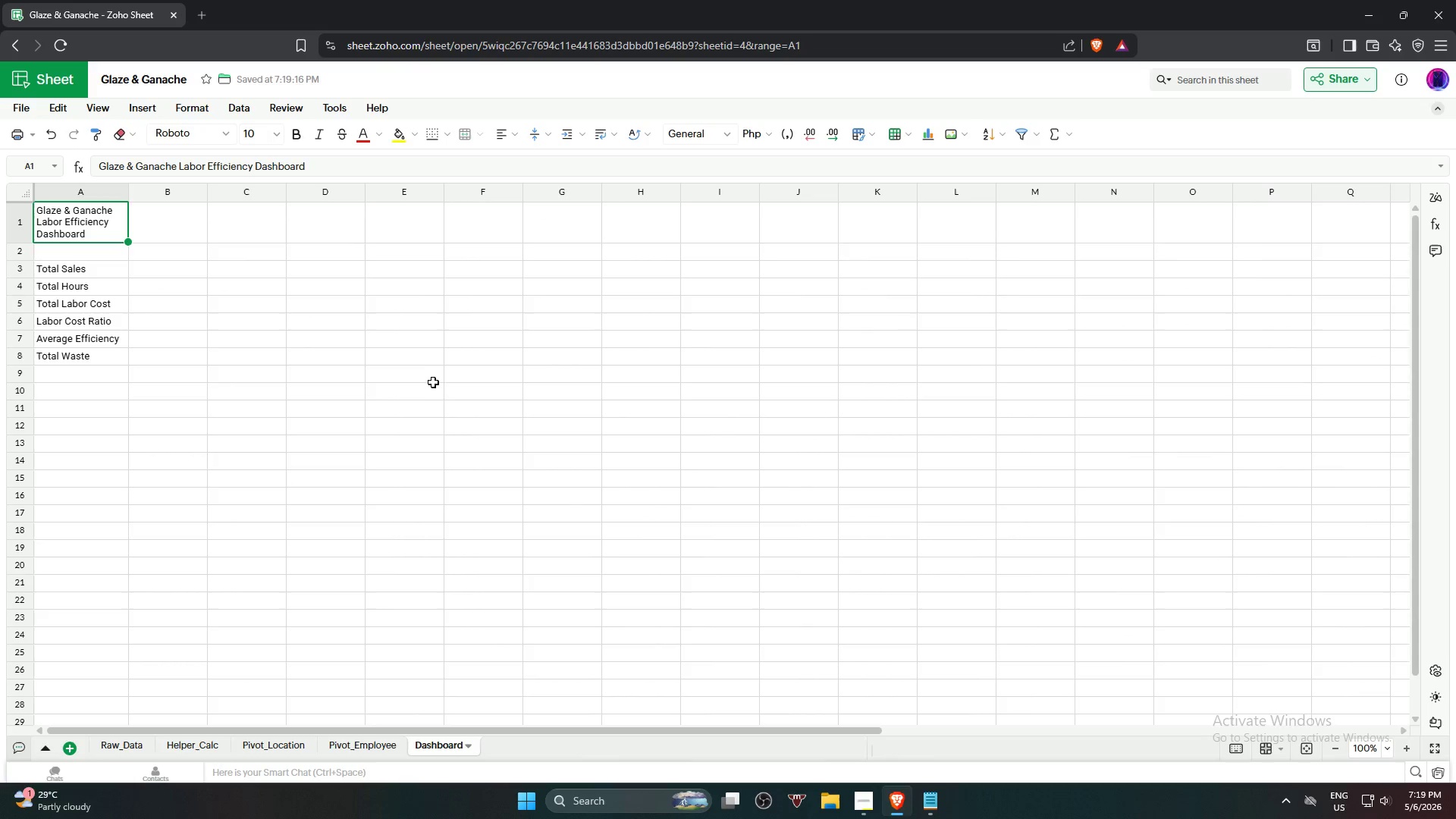 
left_click([430, 385])
 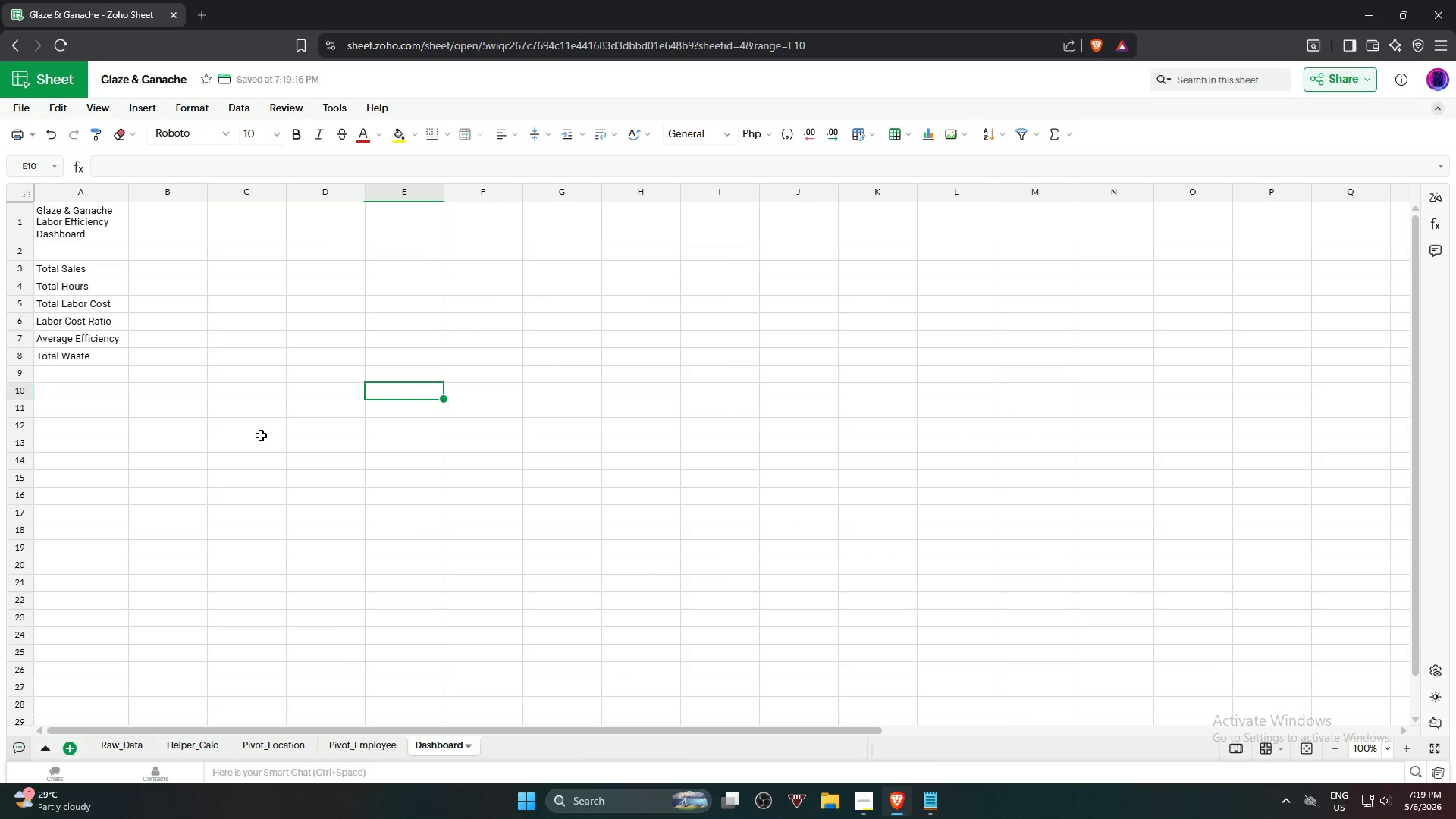 
left_click([260, 472])
 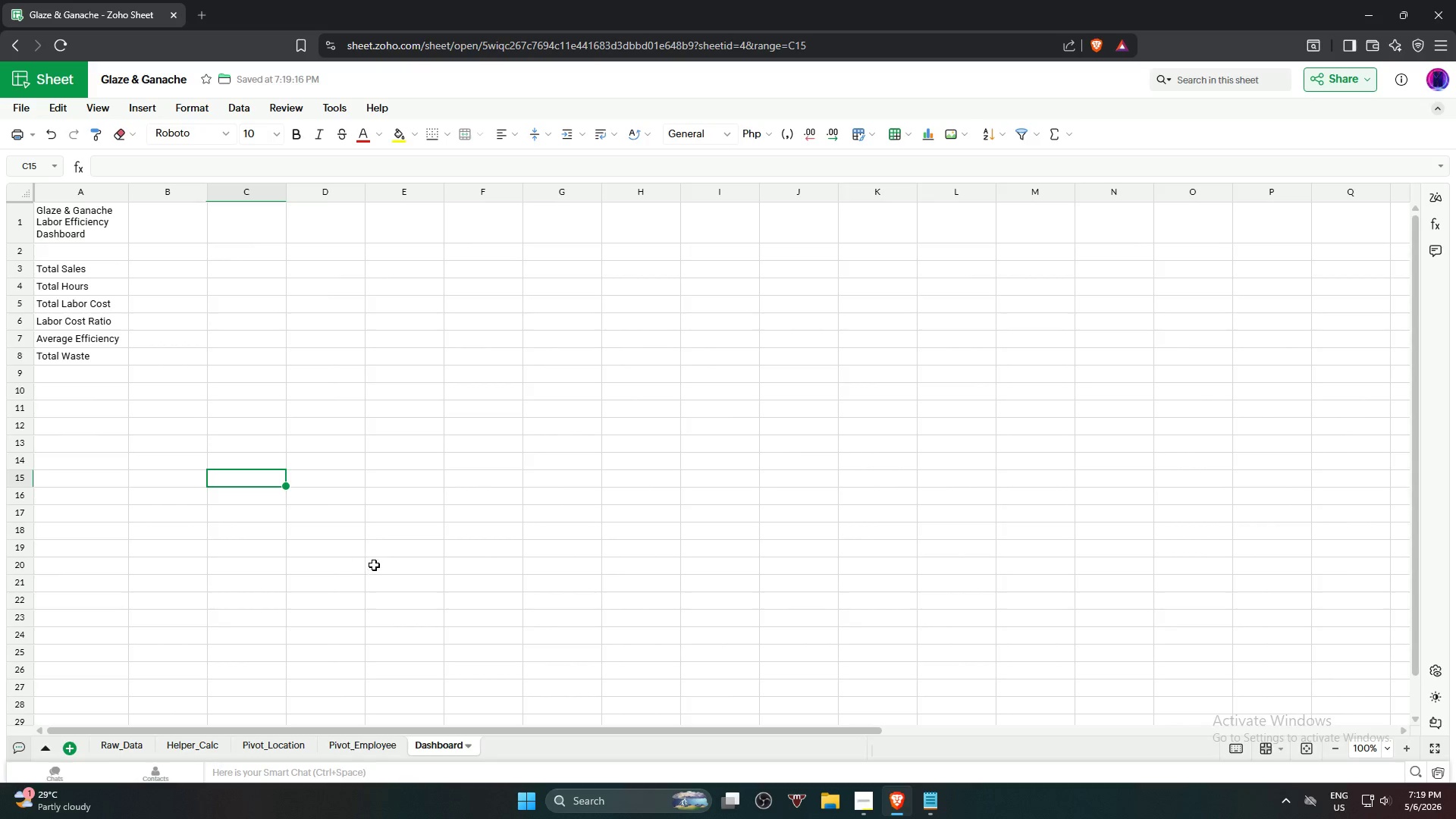 
left_click([374, 564])
 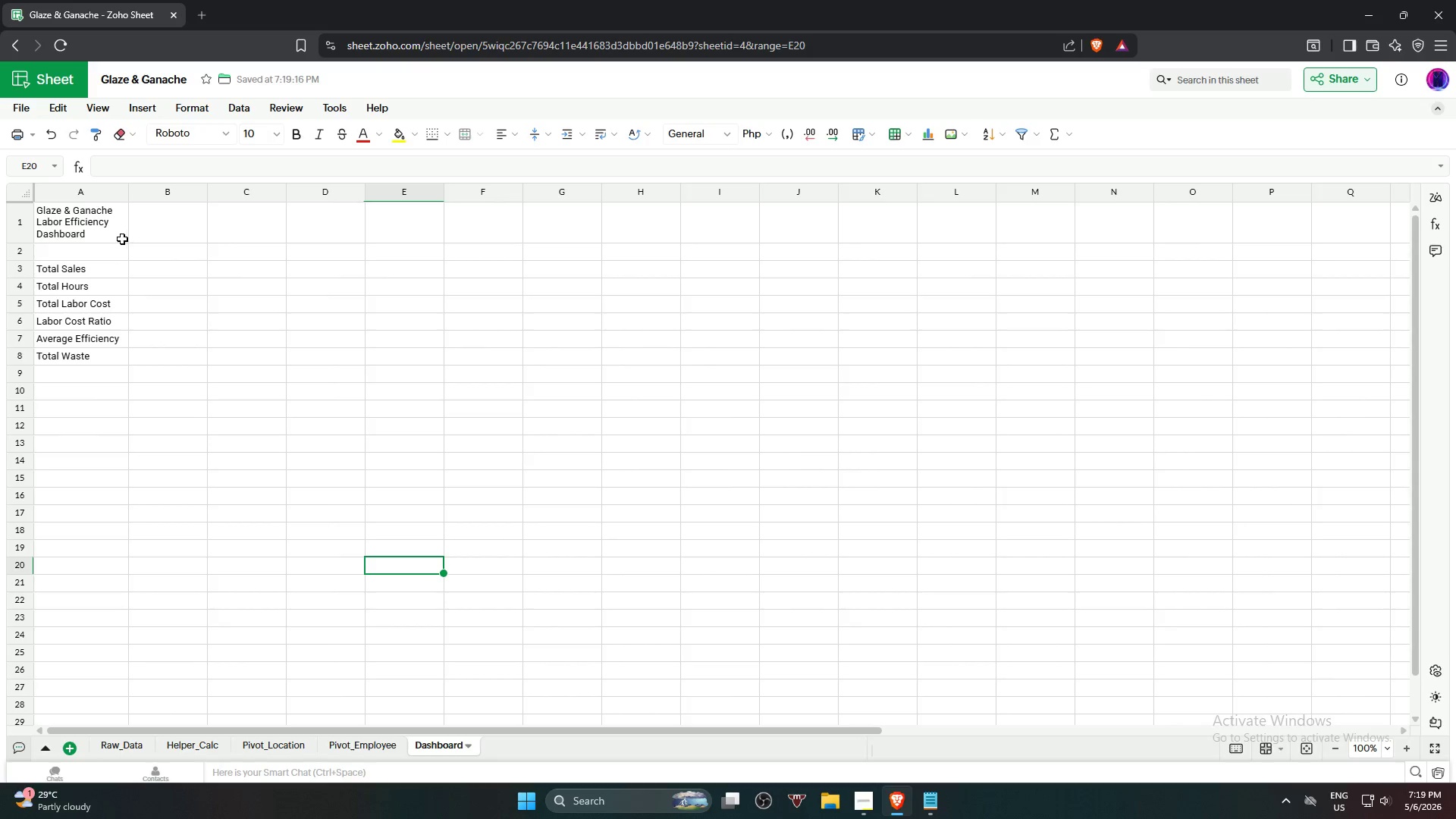 
left_click([97, 222])
 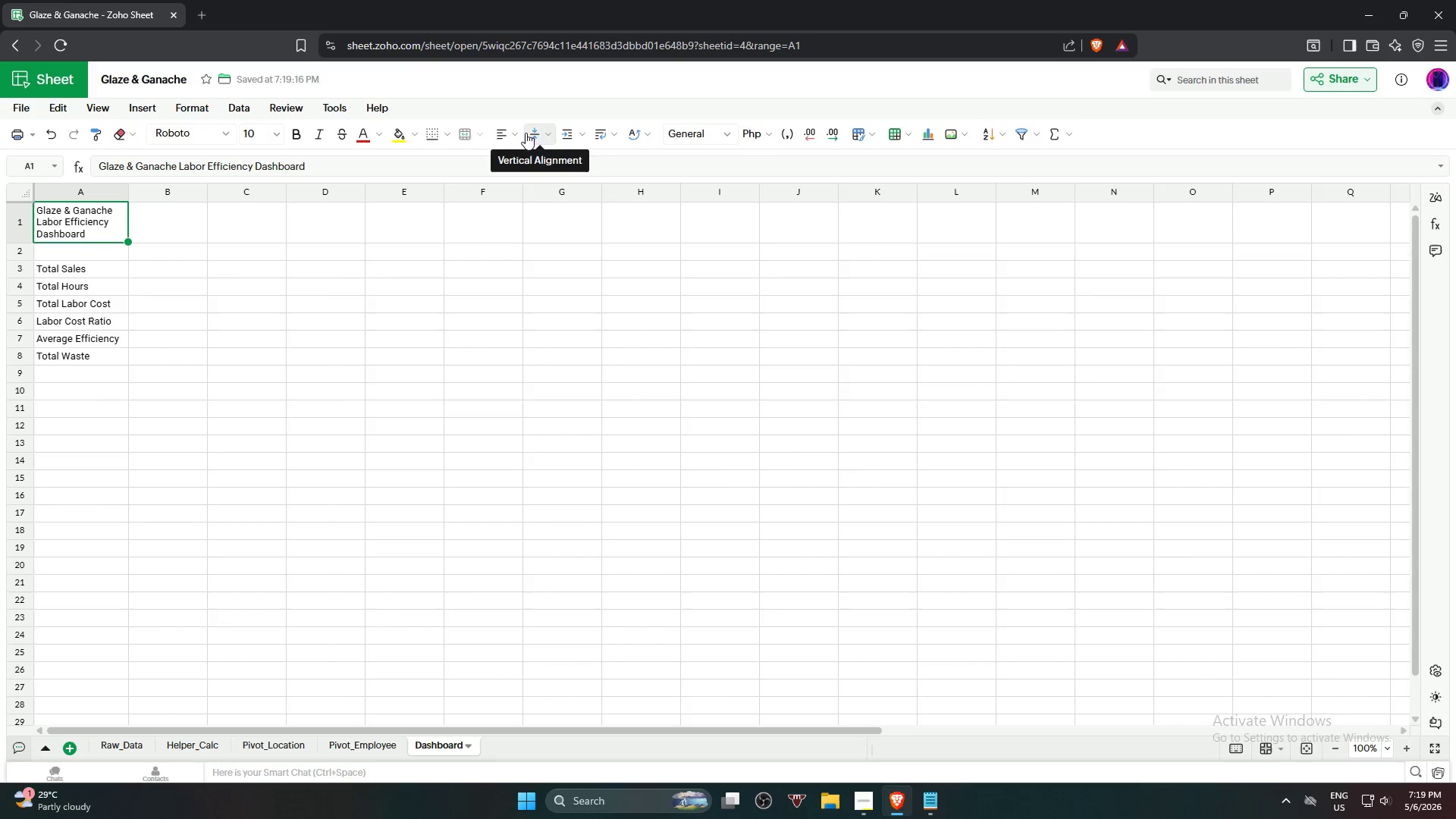 
left_click([521, 133])
 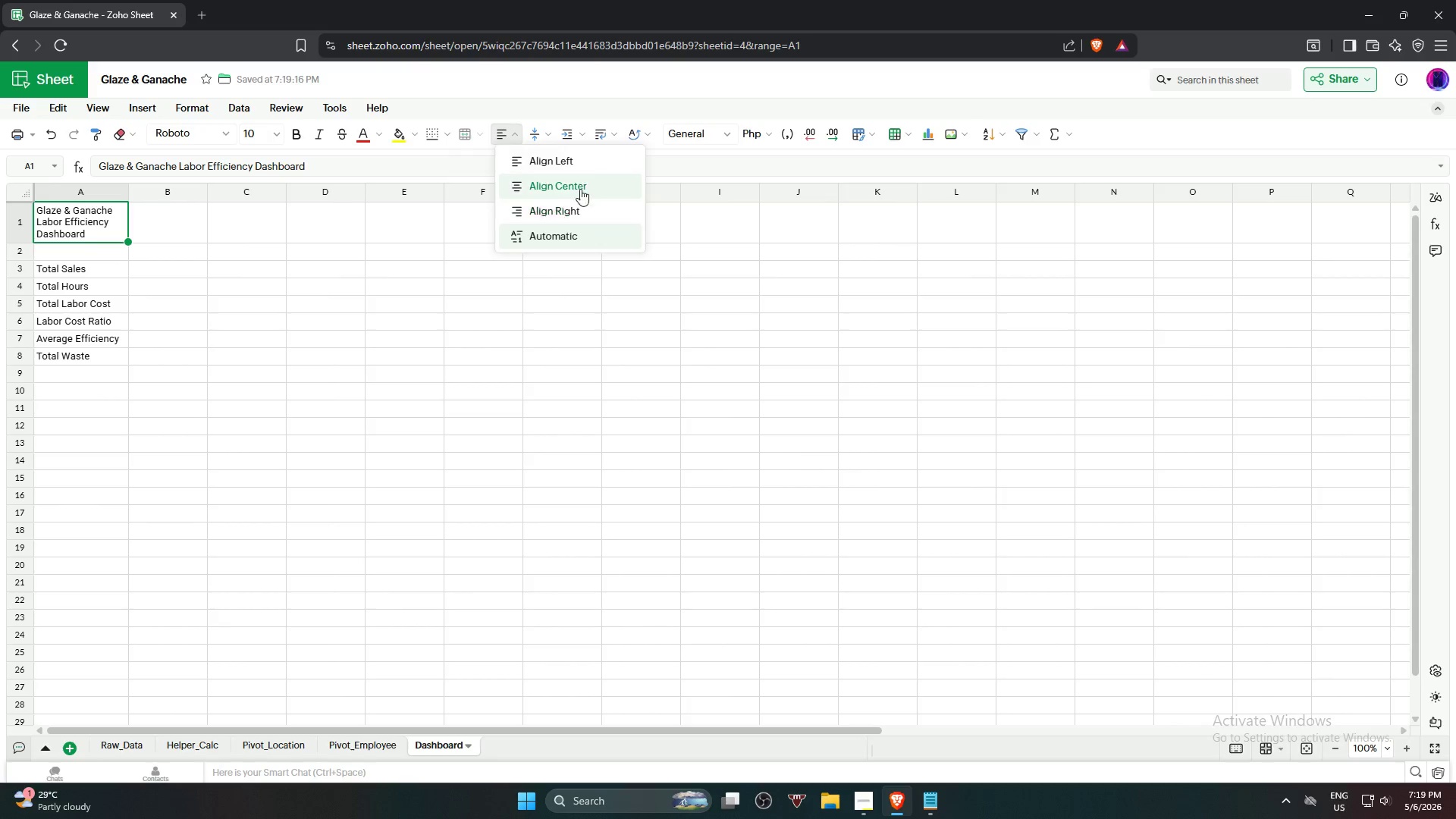 
left_click([583, 184])